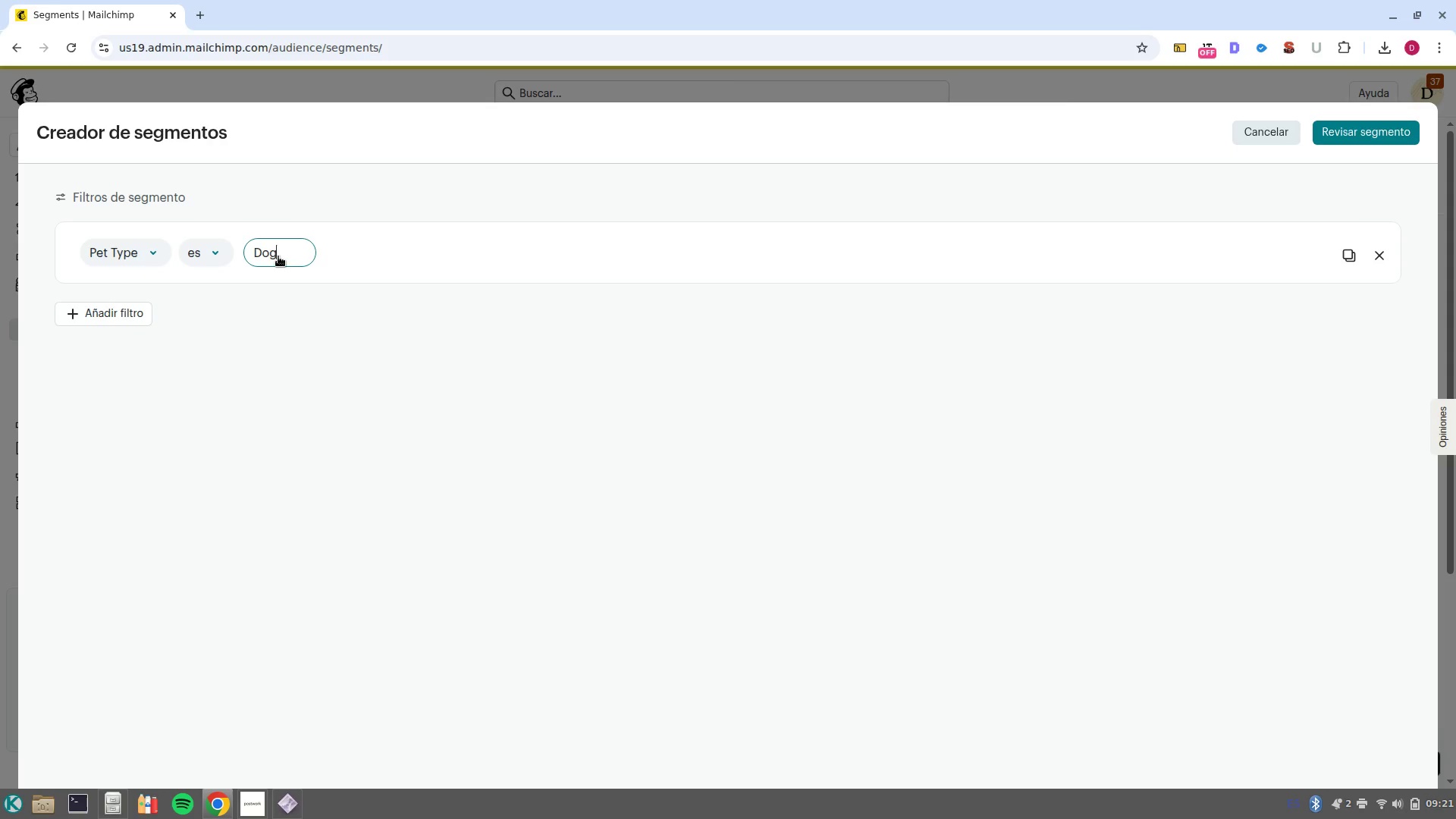 
left_click([252, 755])